 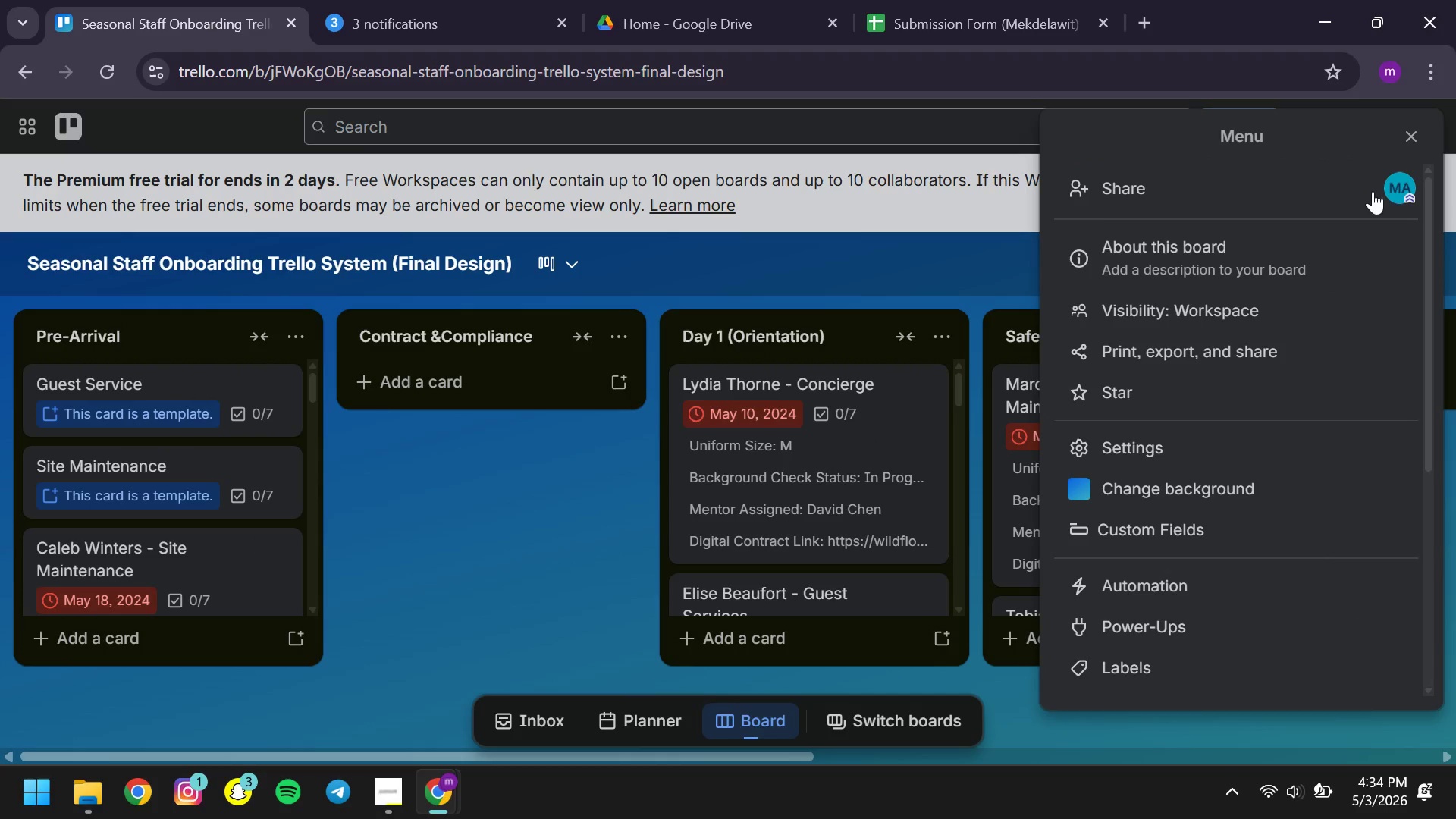 
left_click([1150, 516])
 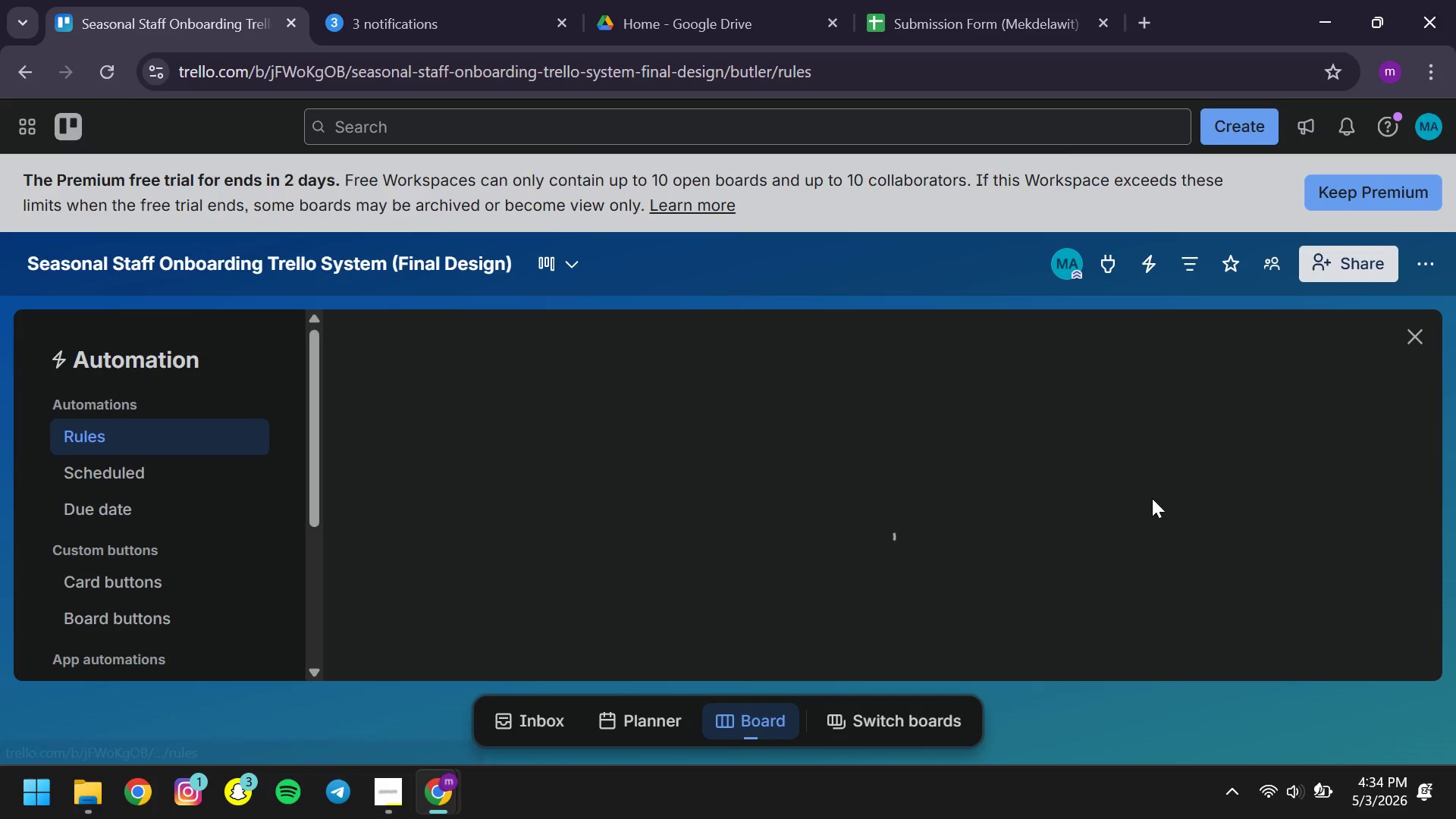 
mouse_move([804, 451])
 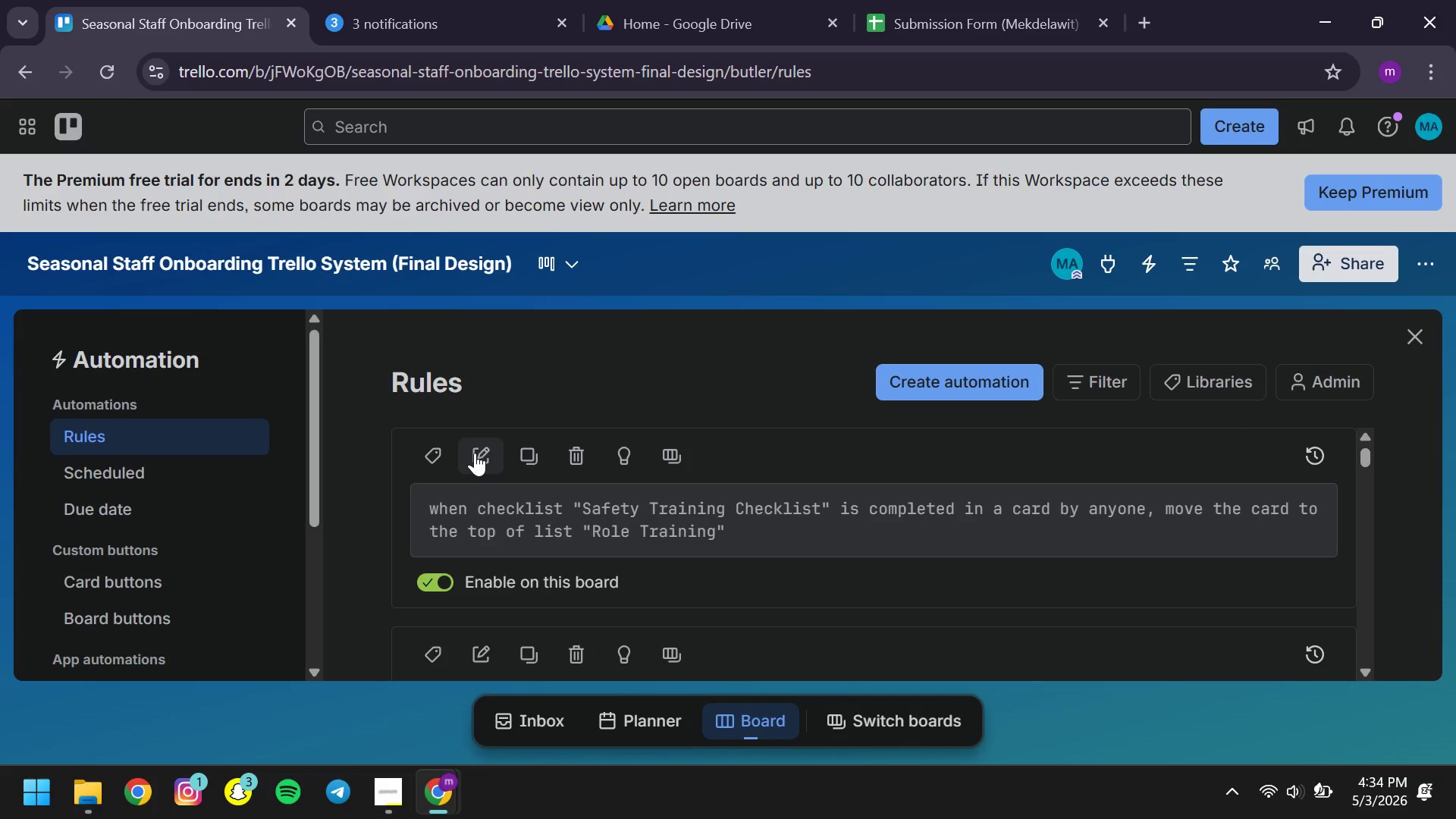 
left_click([472, 451])
 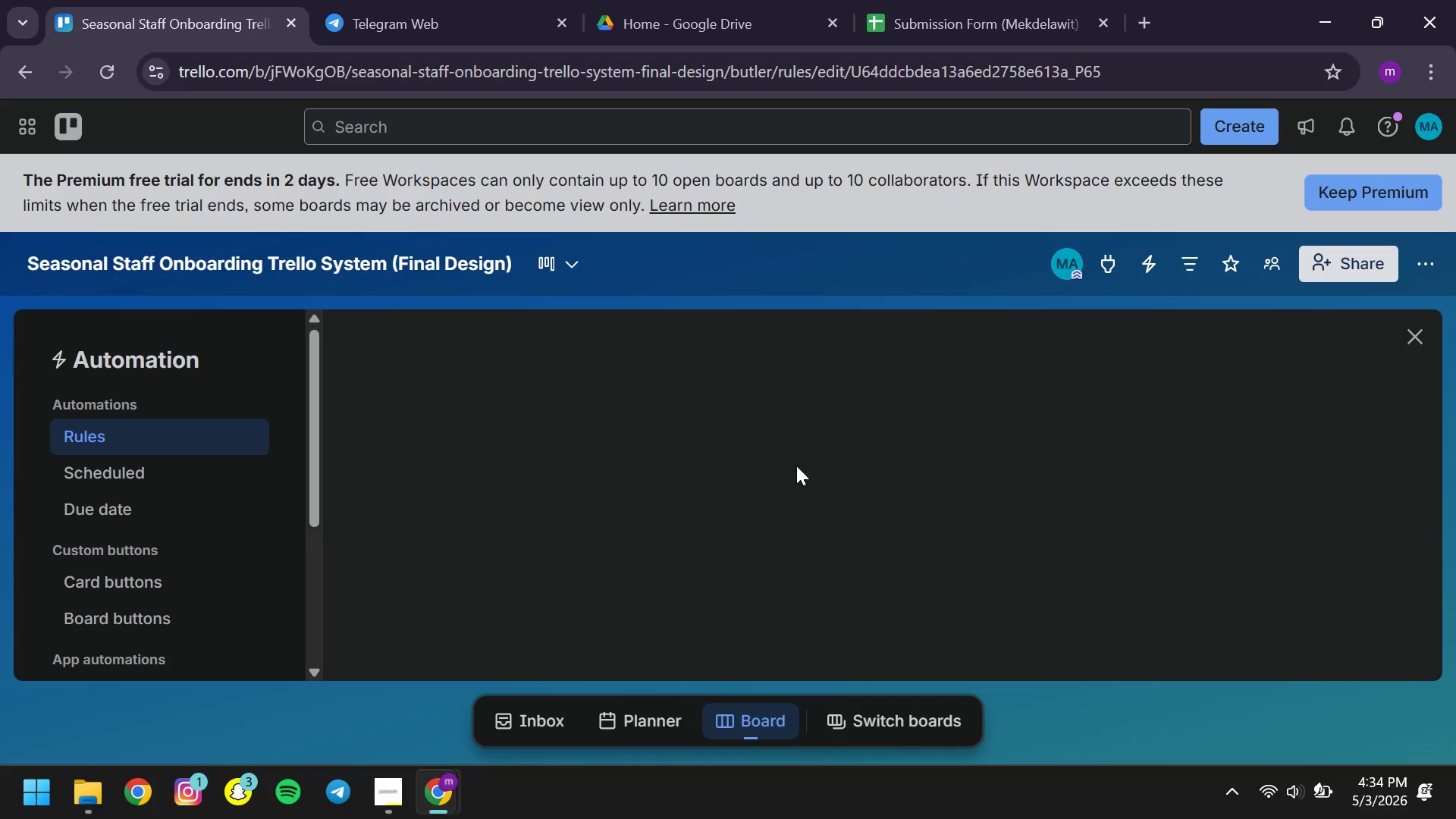 
mouse_move([893, 476])
 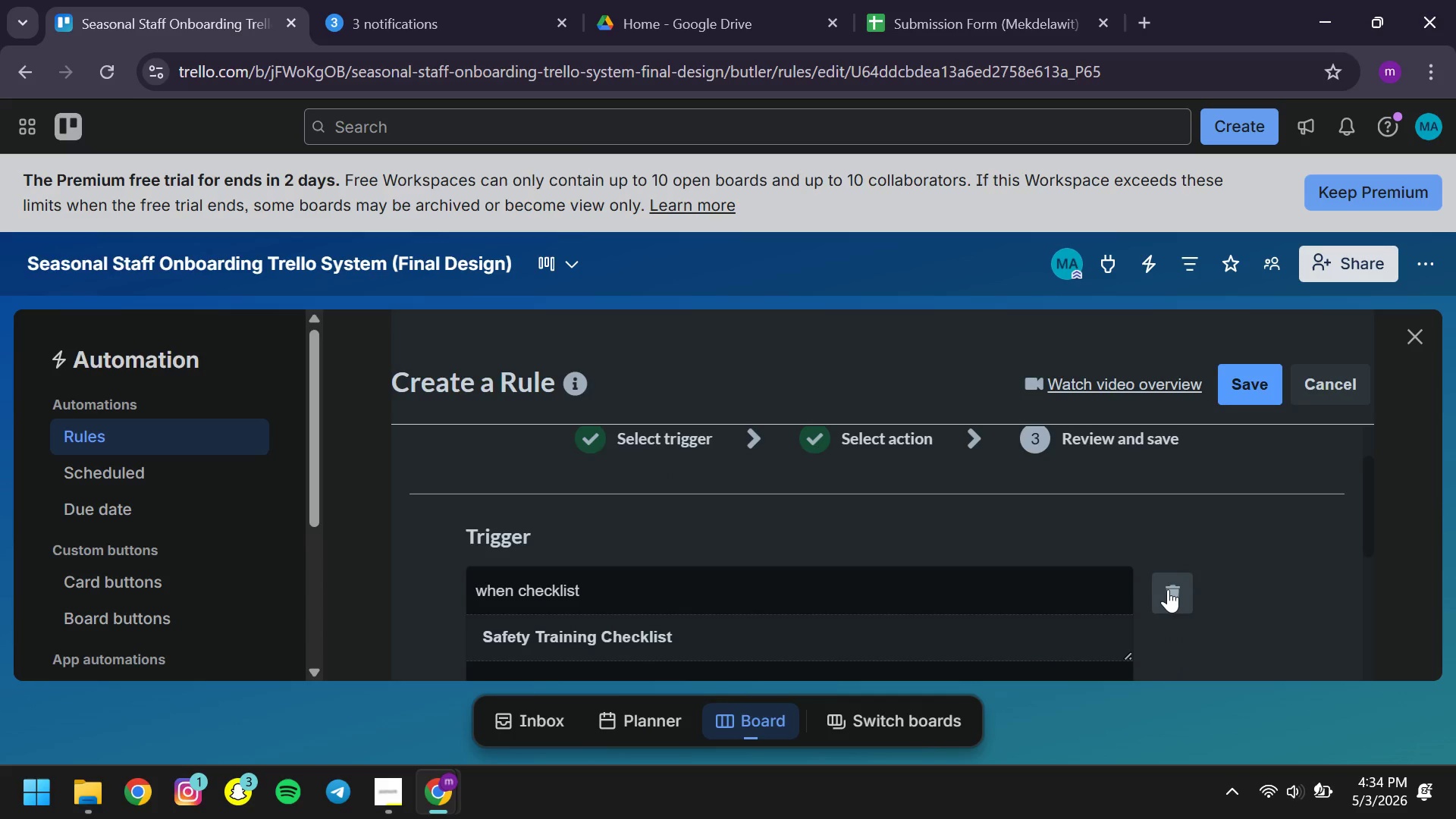 
left_click([1168, 589])
 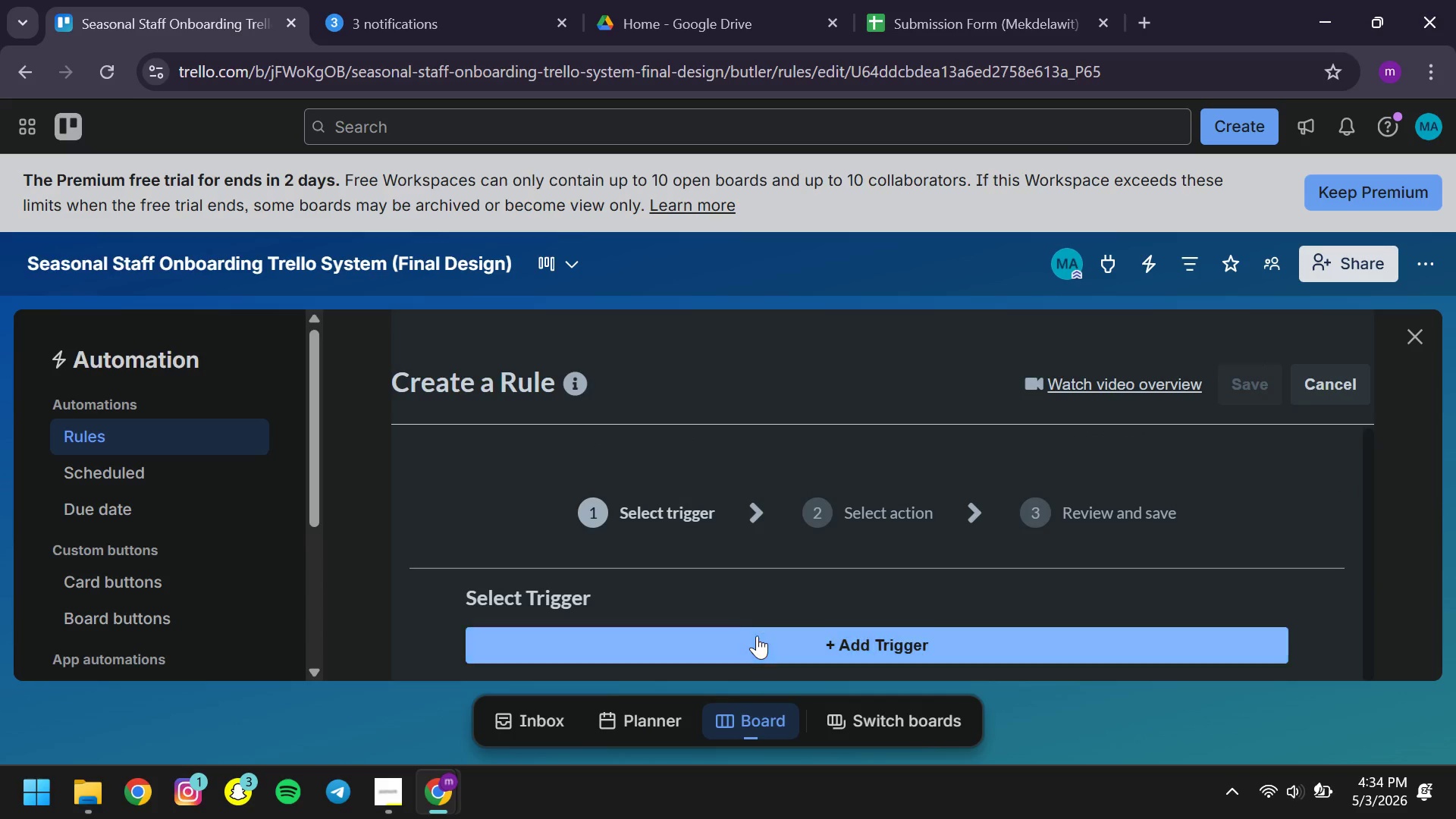 
left_click([742, 640])
 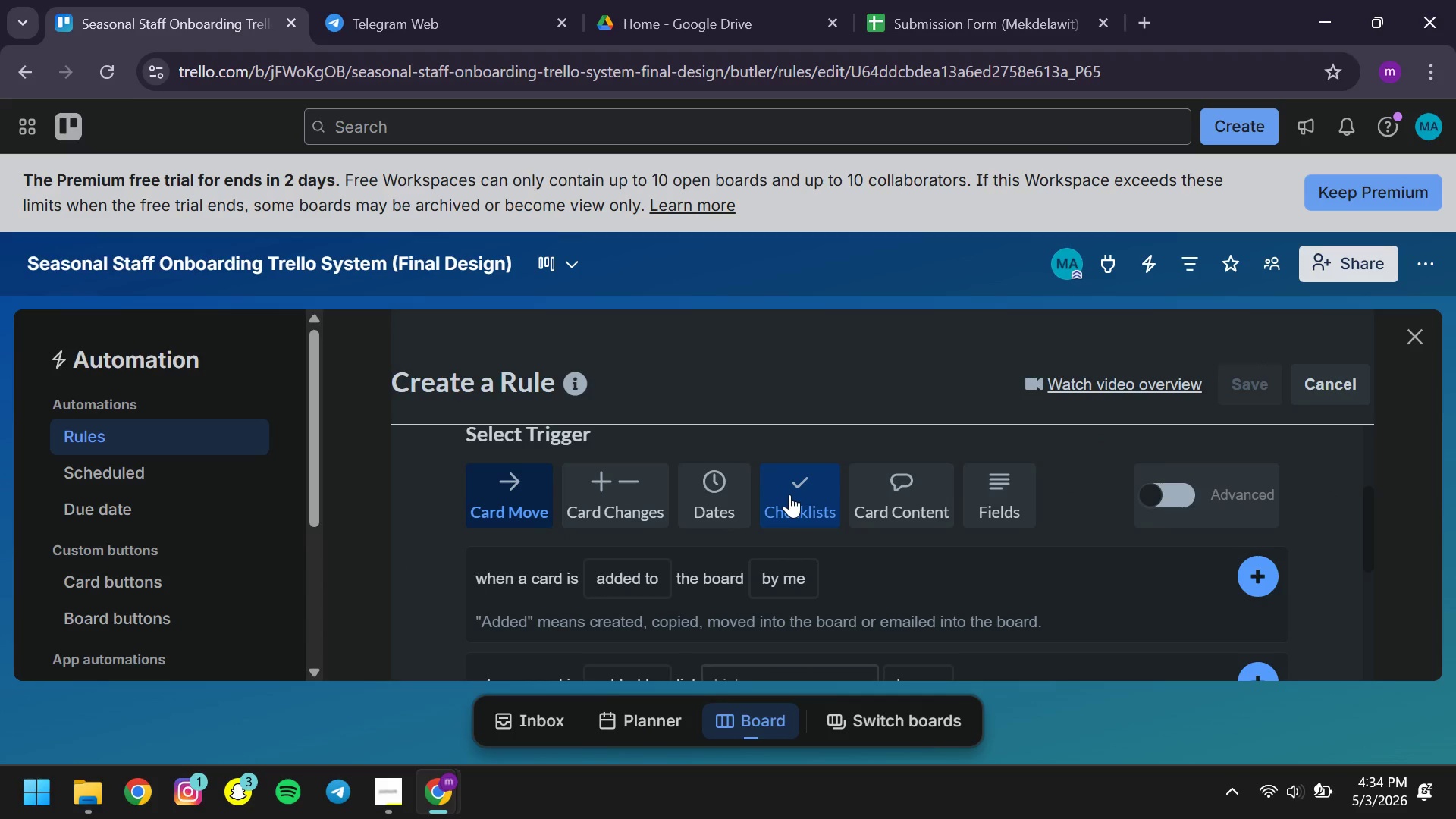 
wait(5.48)
 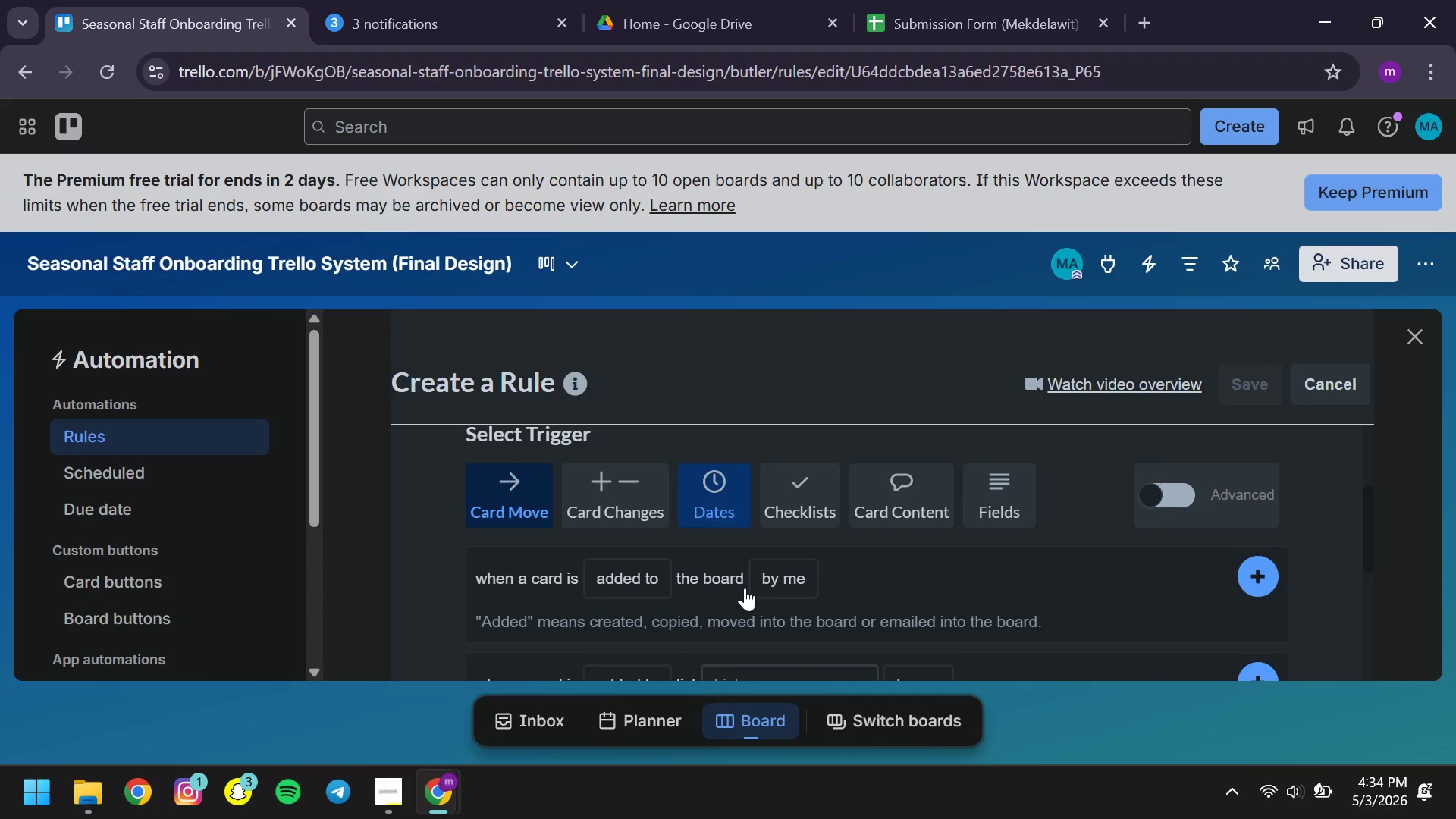 
left_click([652, 481])
 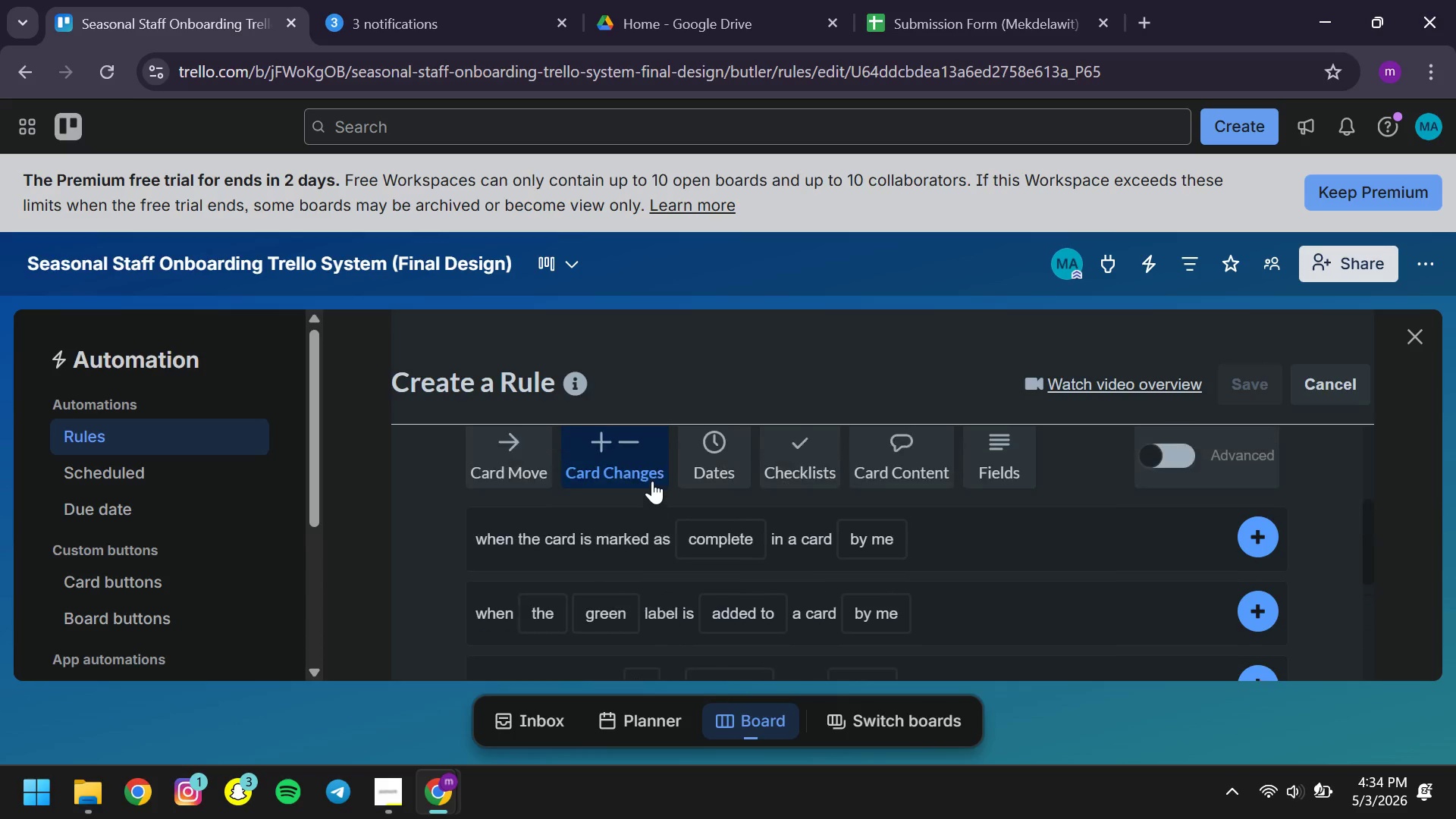 
left_click([783, 492])
 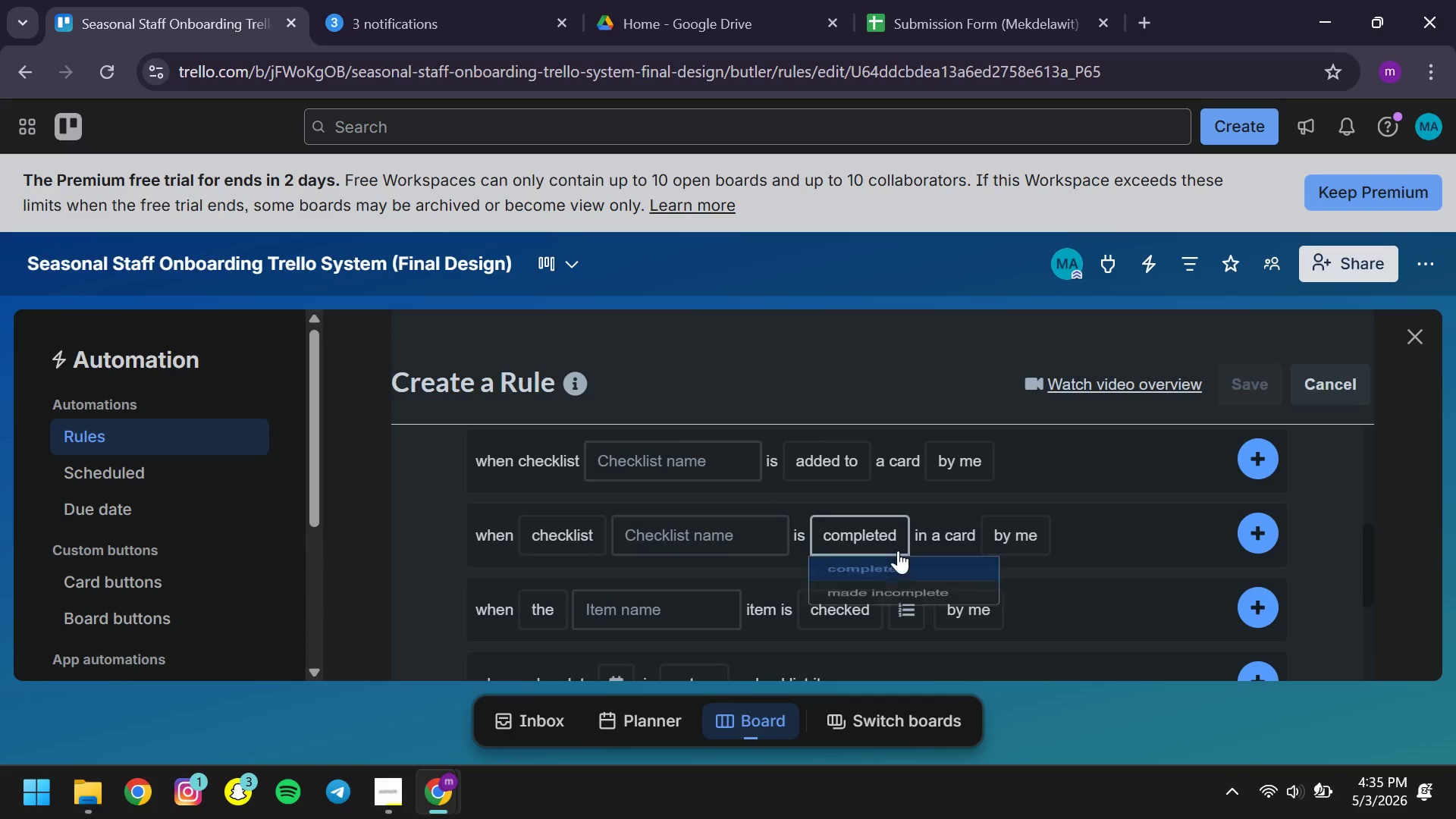 
mouse_move([986, 541])
 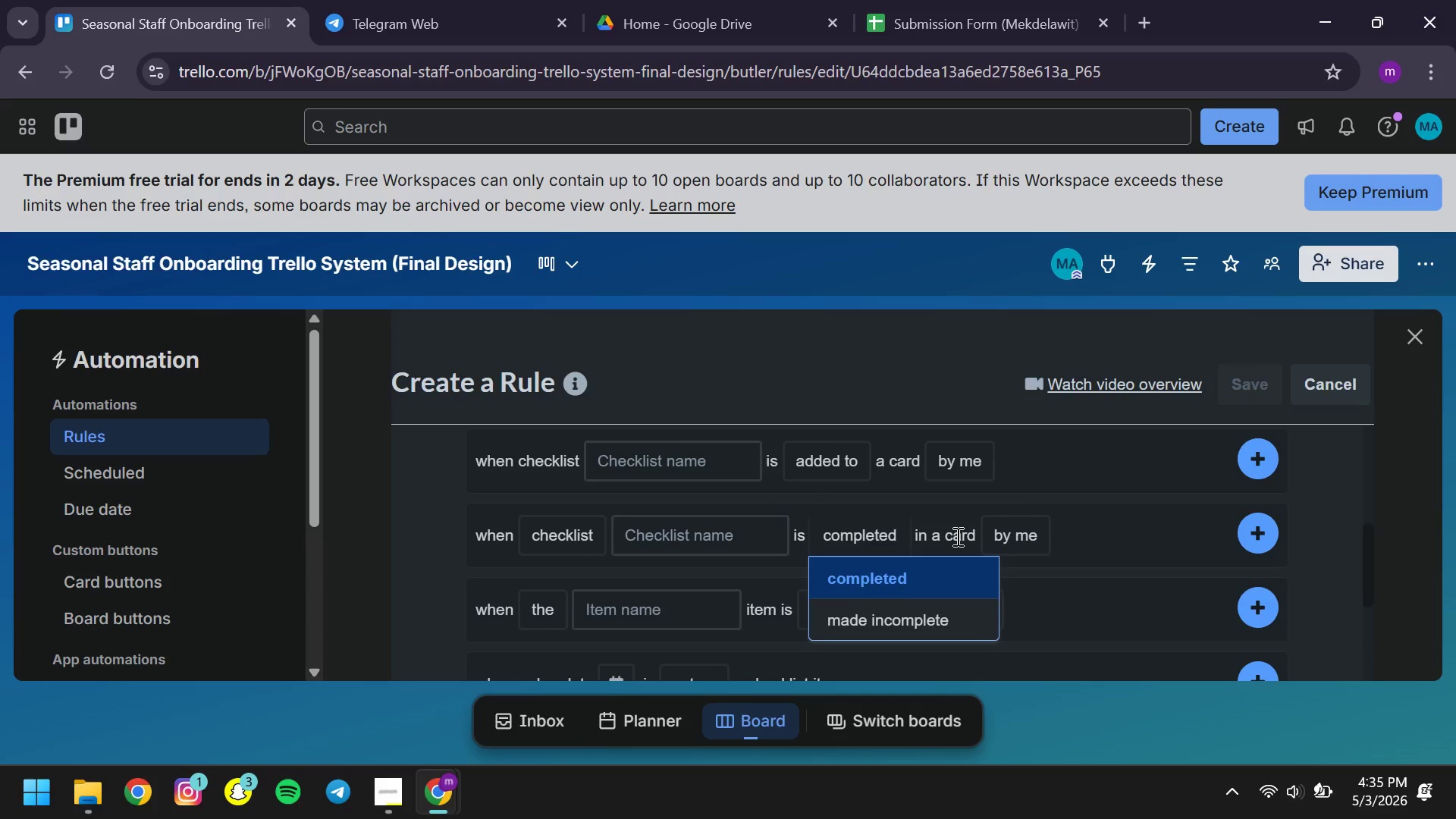 
left_click([956, 536])
 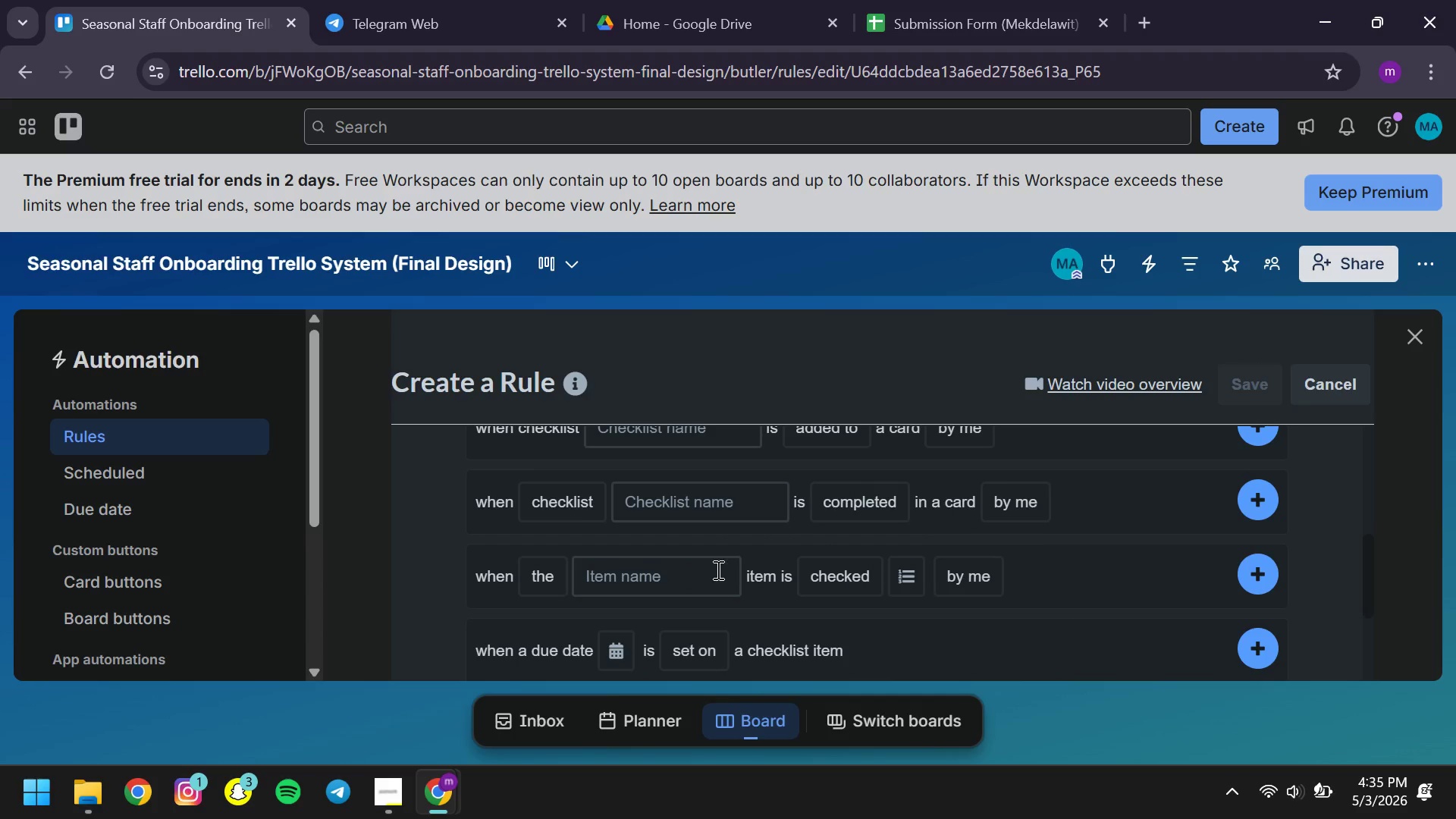 
wait(11.66)
 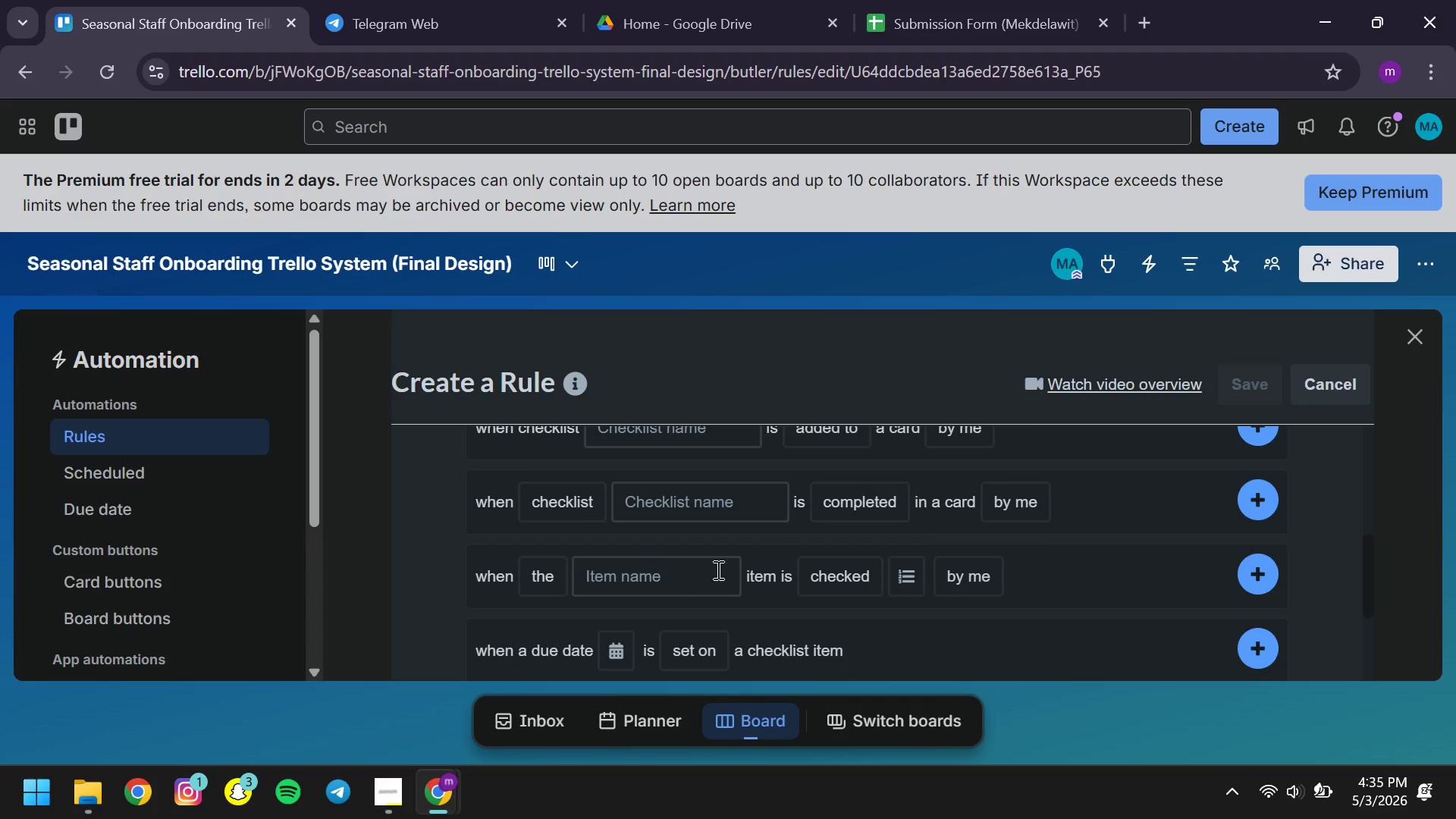 
left_click([541, 530])
 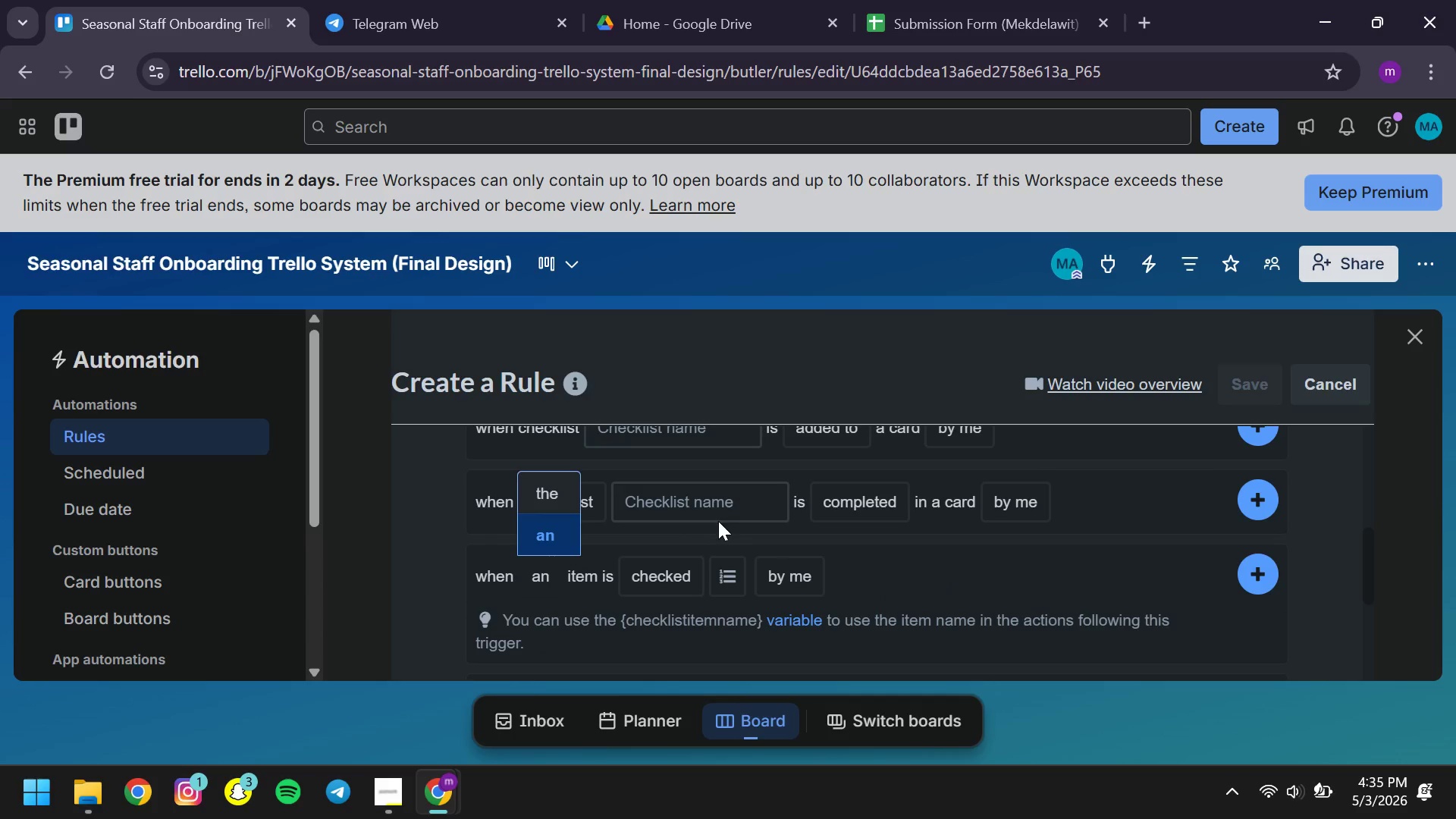 
mouse_move([564, 522])
 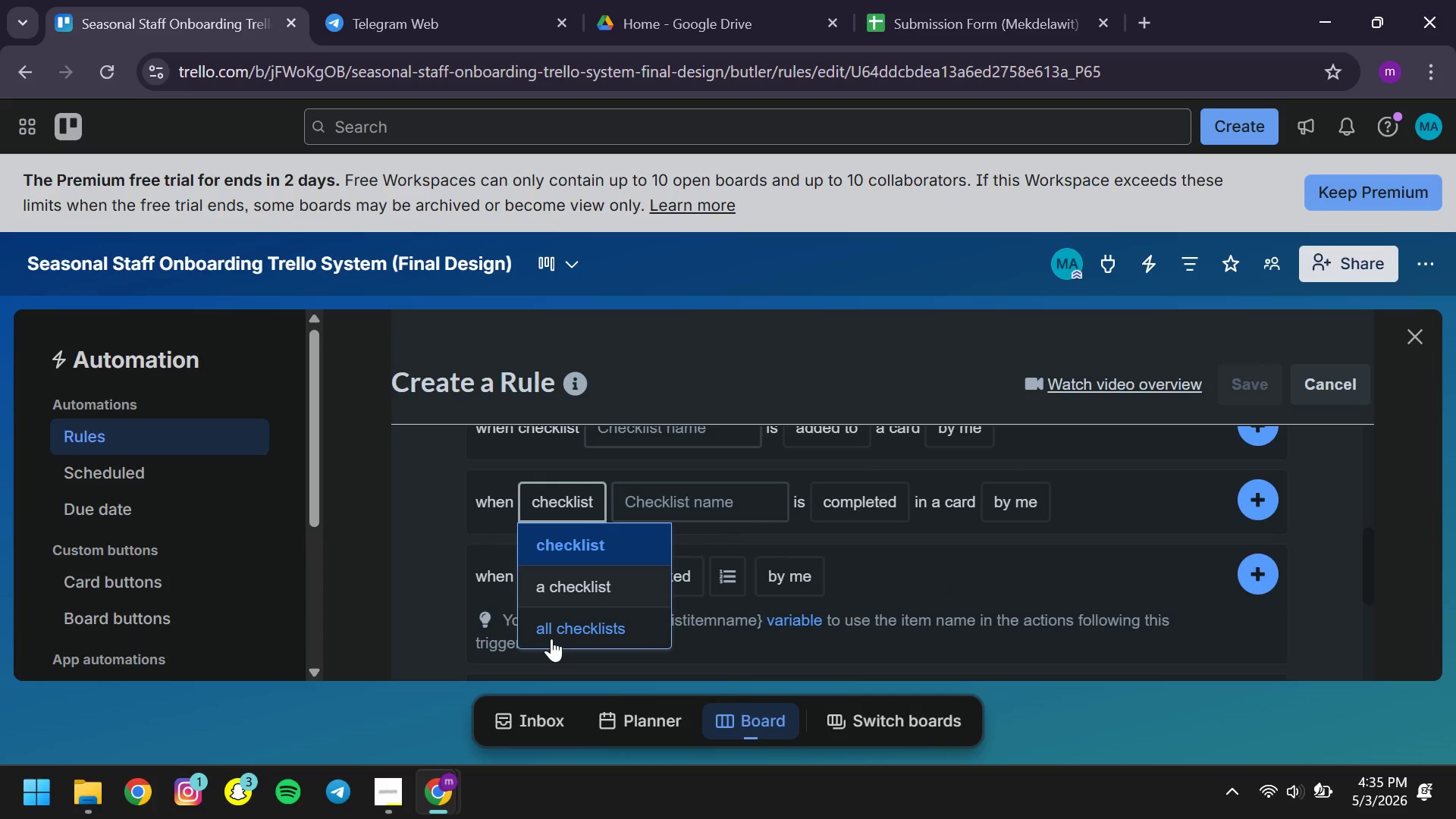 
left_click([551, 639])
 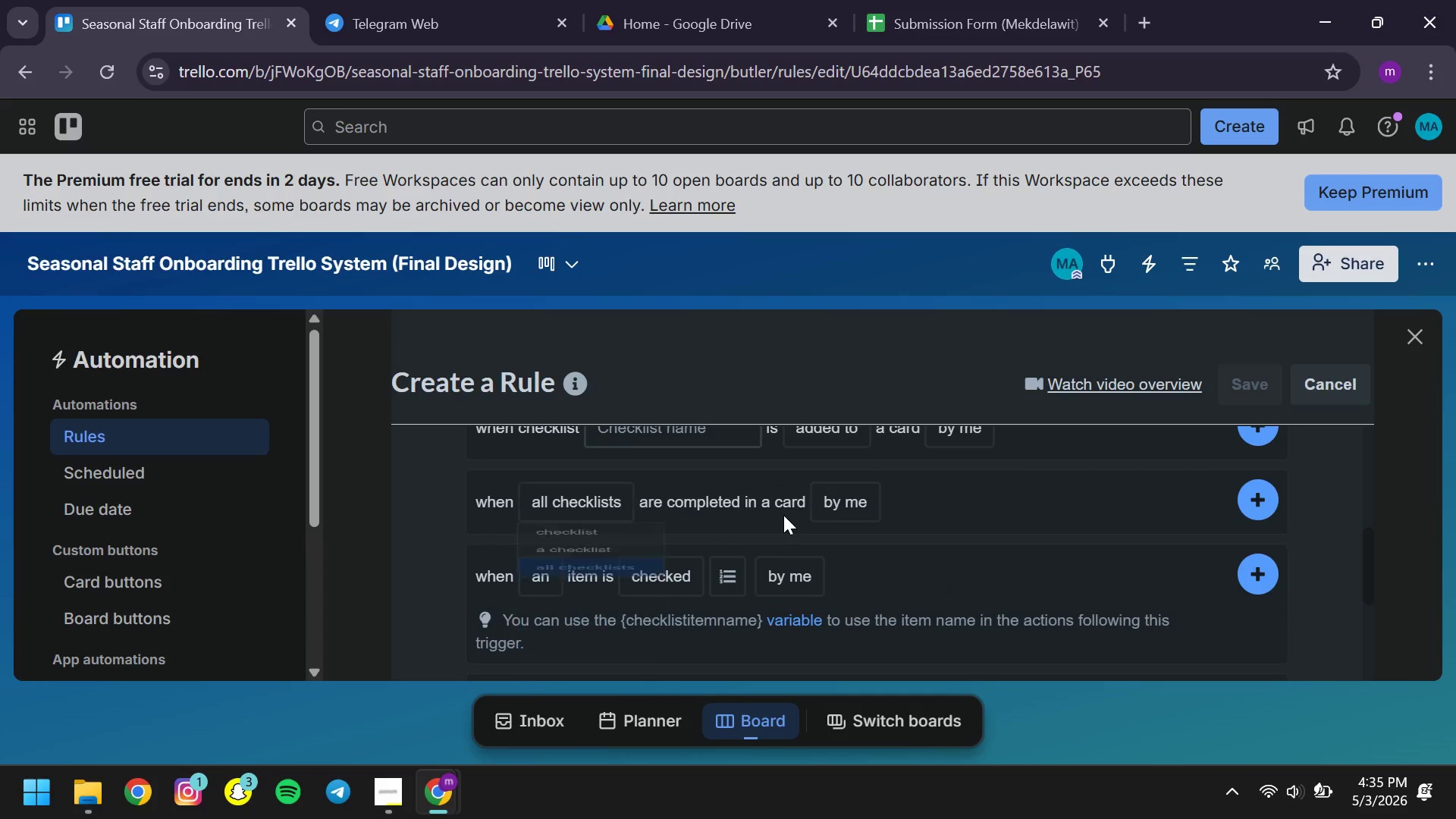 
mouse_move([805, 518])
 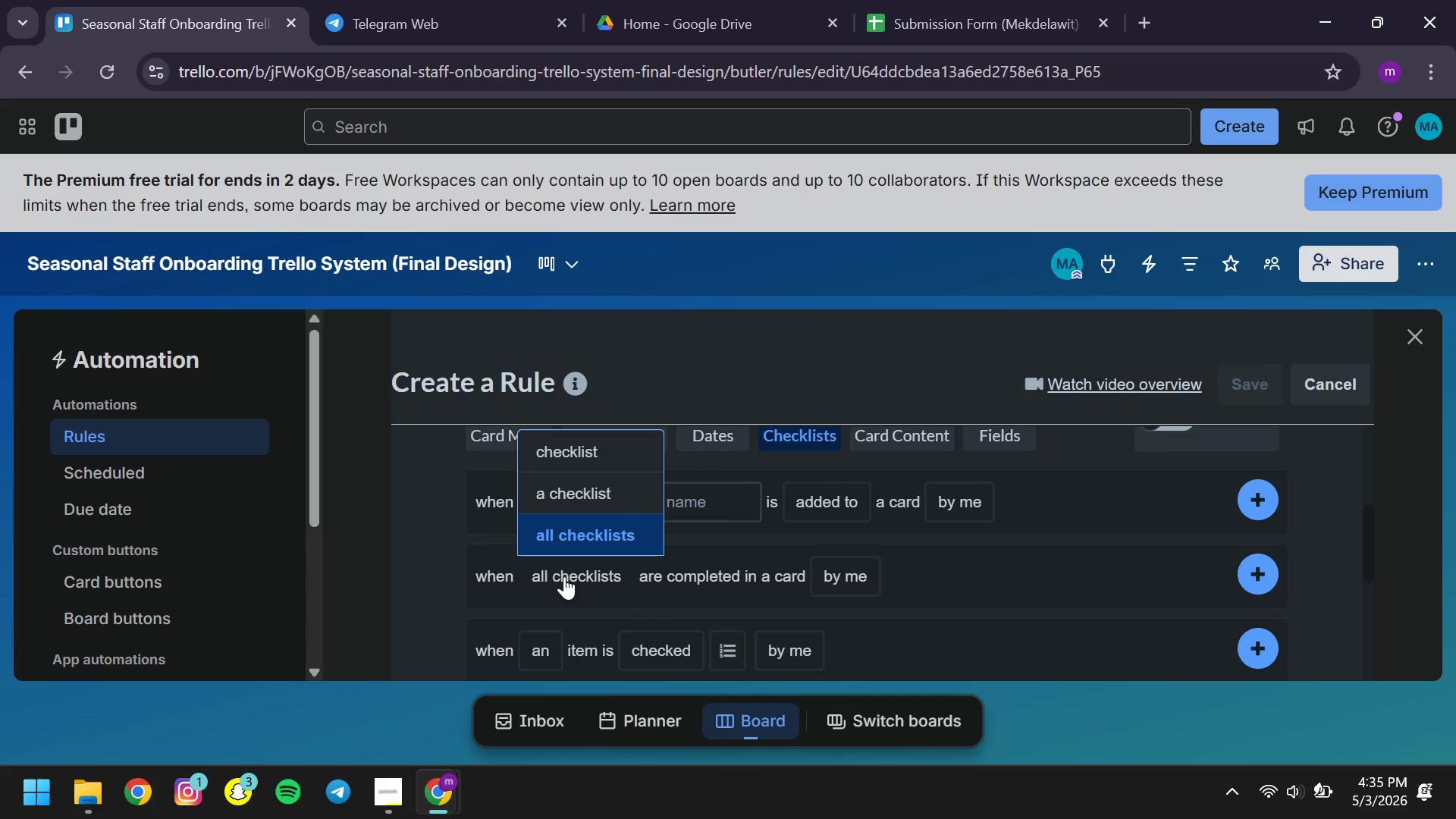 
left_click([564, 576])
 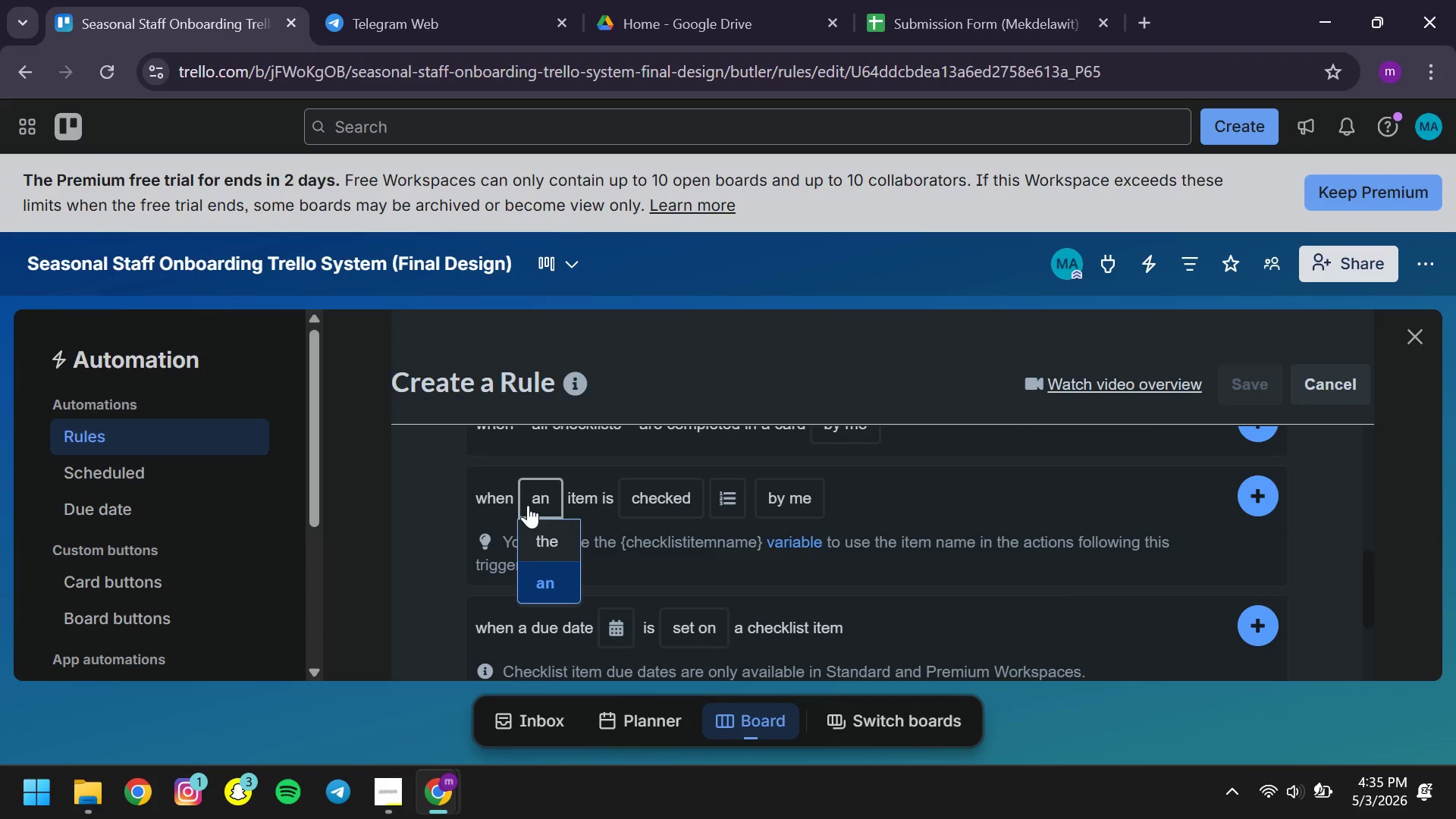 
left_click([726, 504])
 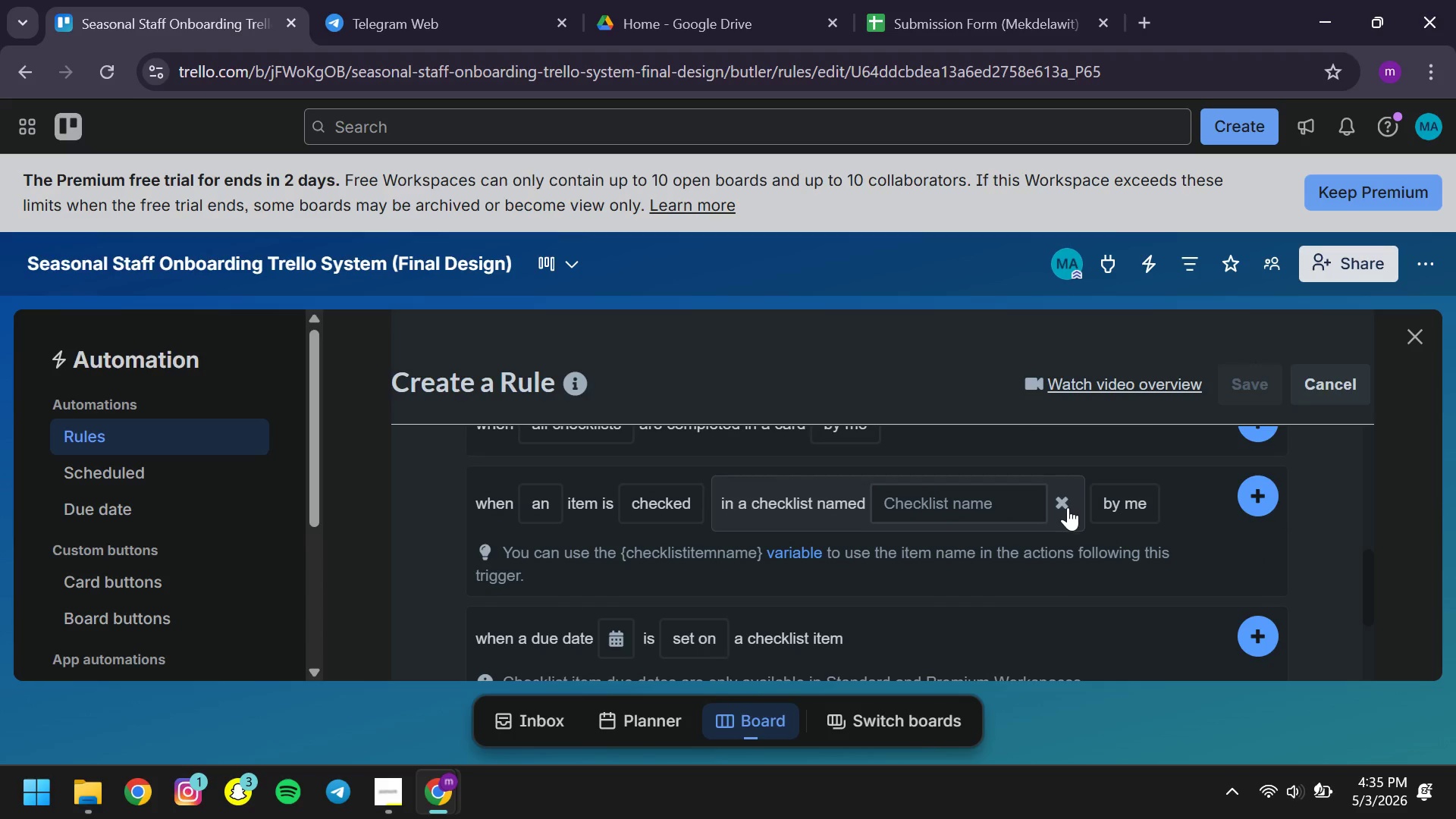 
left_click([950, 504])
 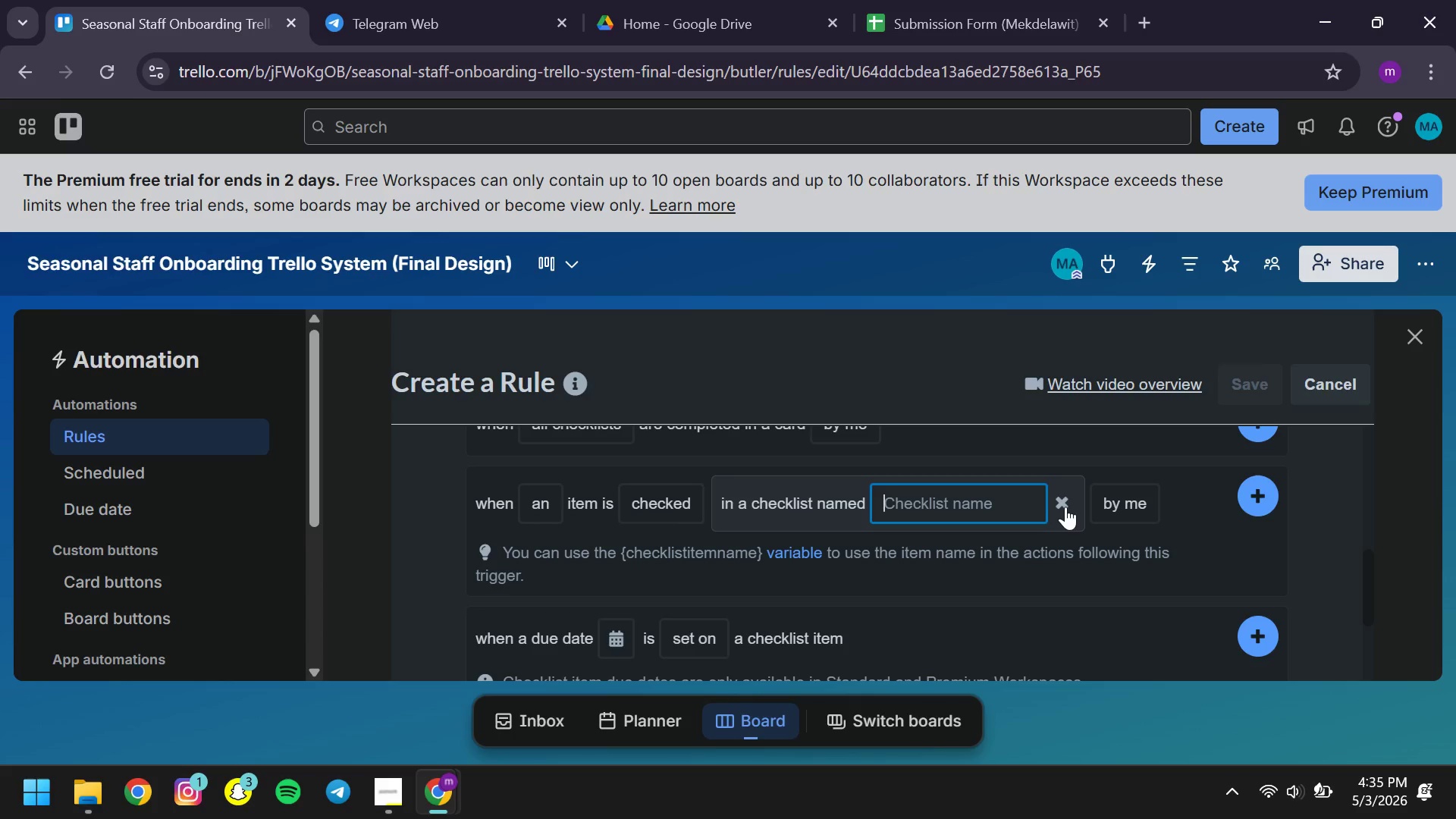 
left_click([1067, 507])
 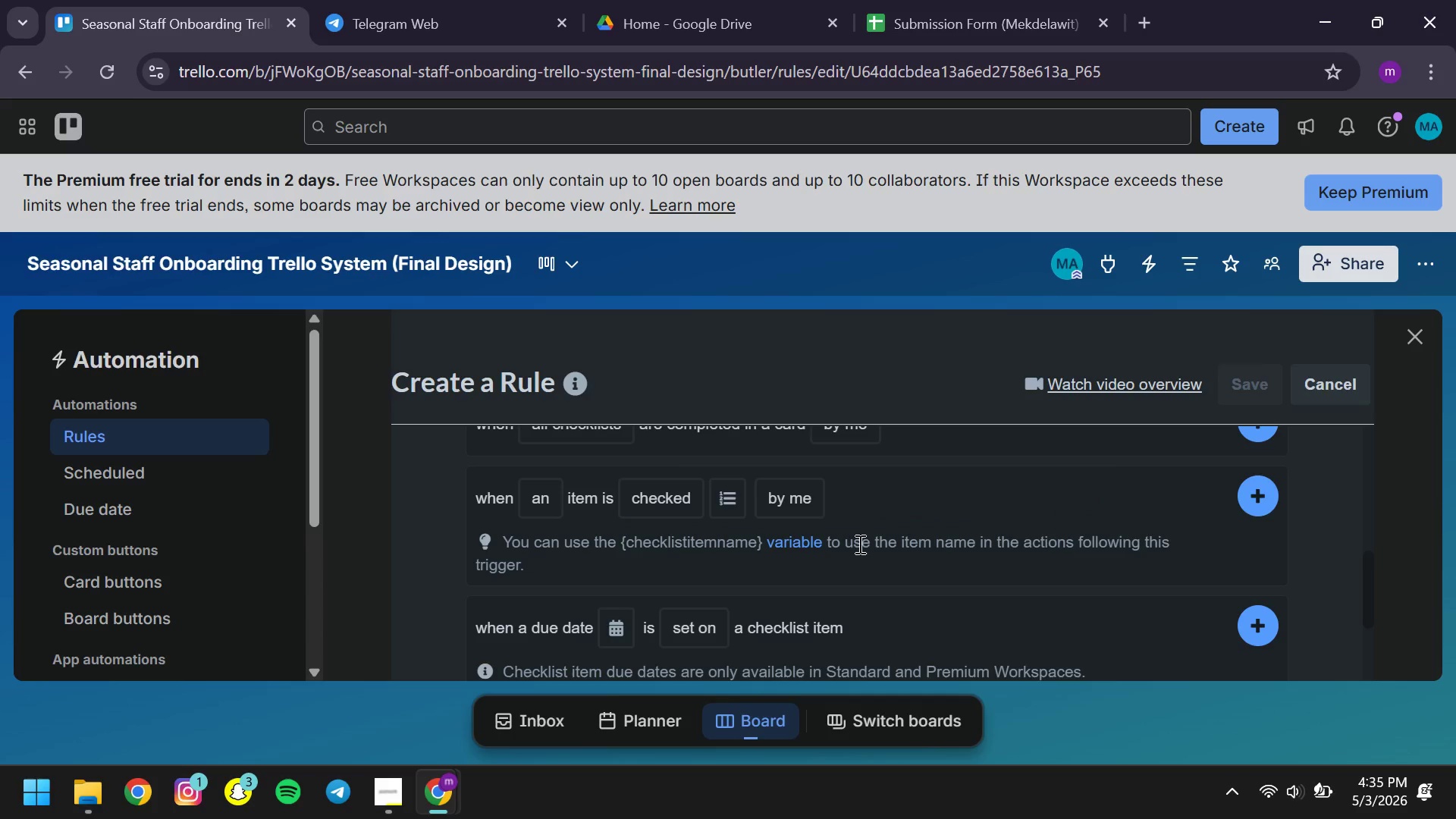 
mouse_move([769, 554])
 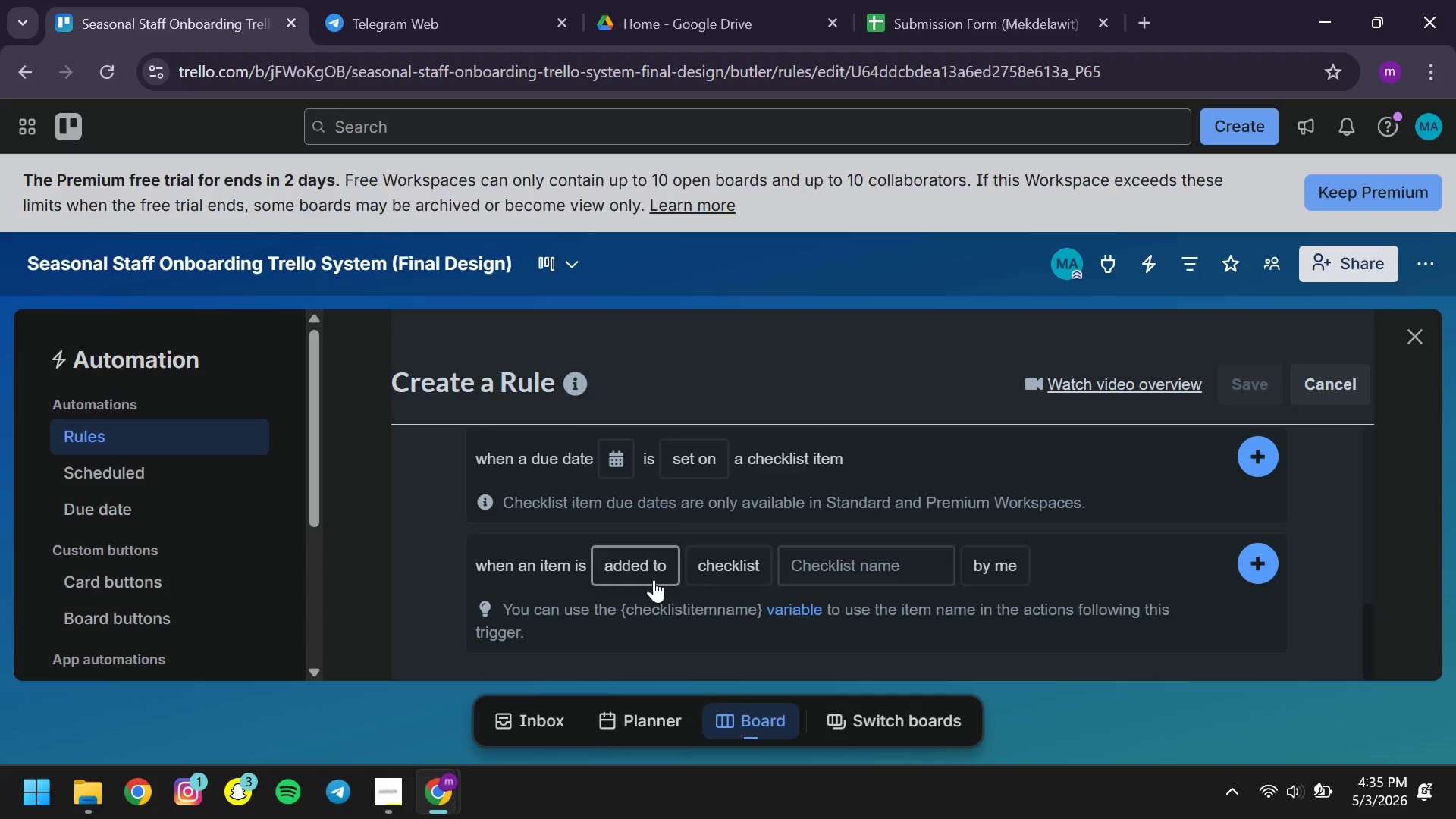 
mouse_move([669, 579])
 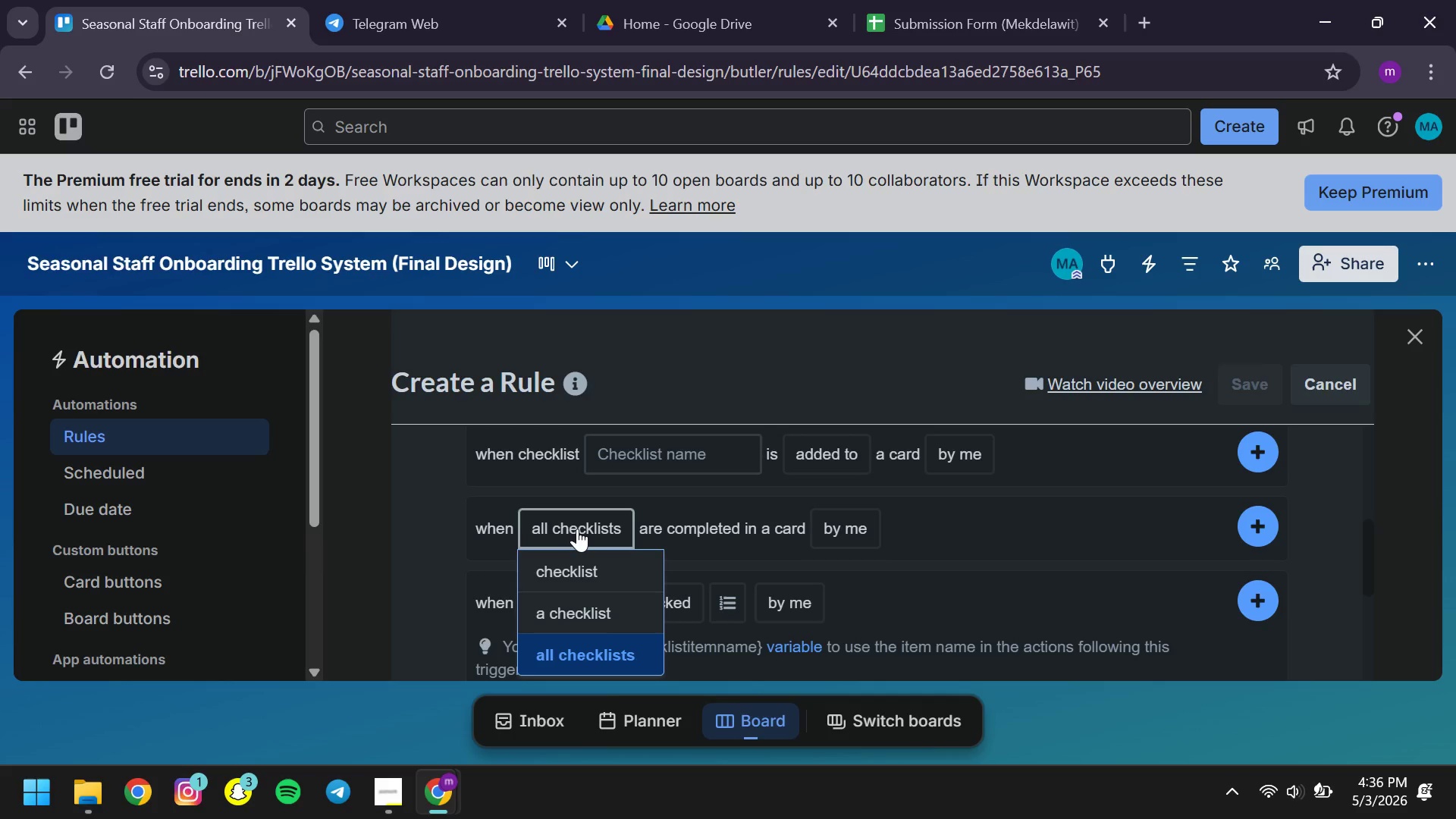 
wait(52.53)
 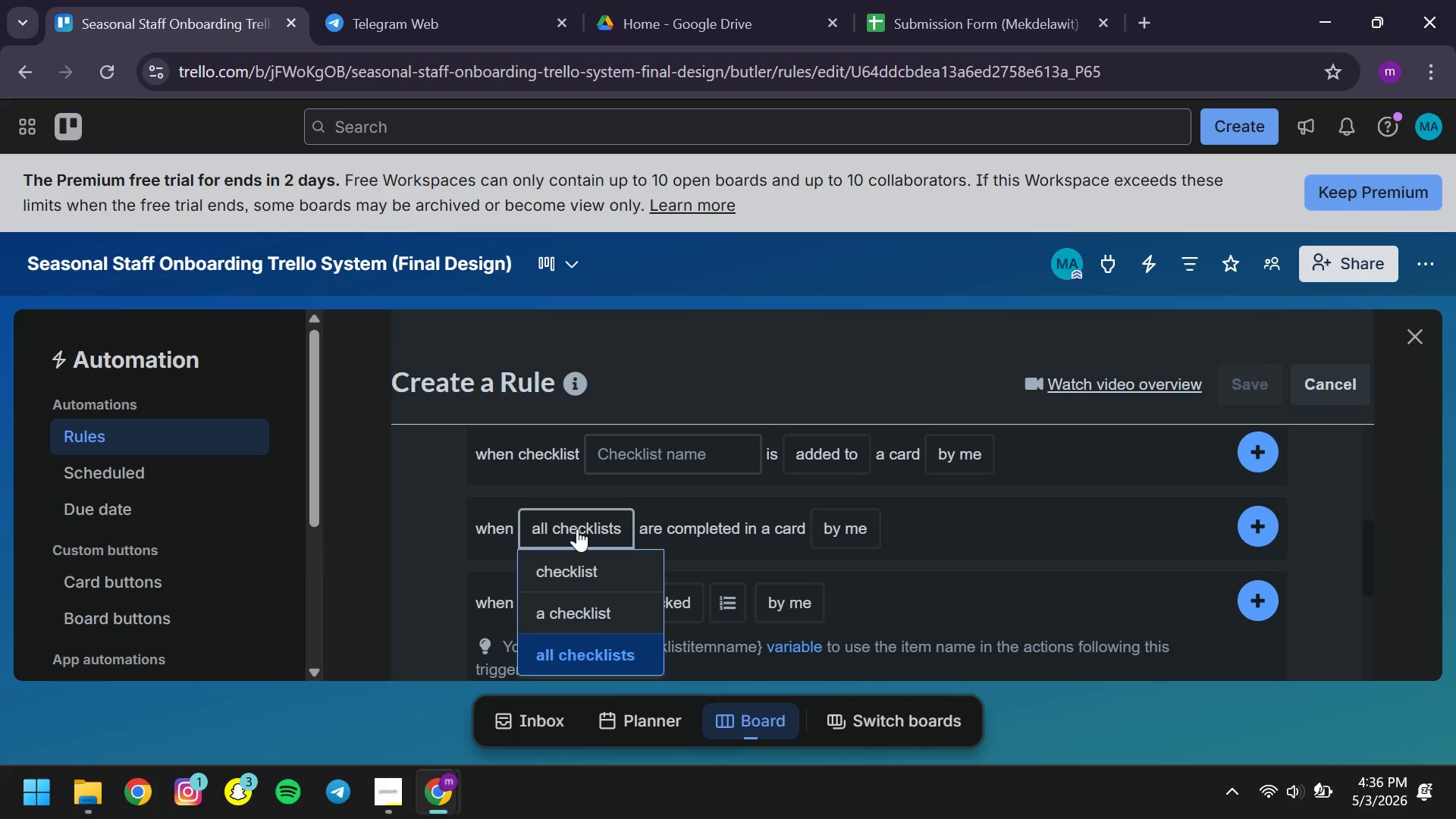 
left_click([381, 810])